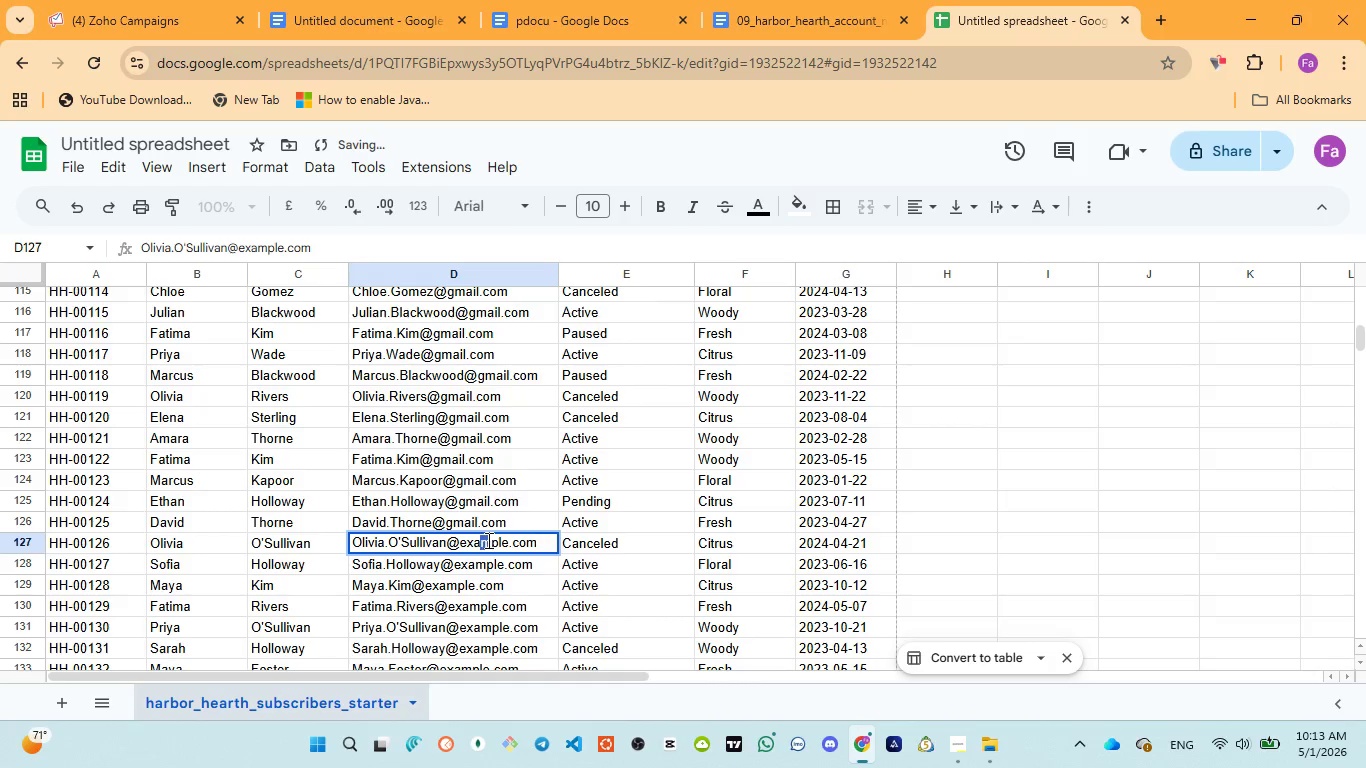 
double_click([487, 540])
 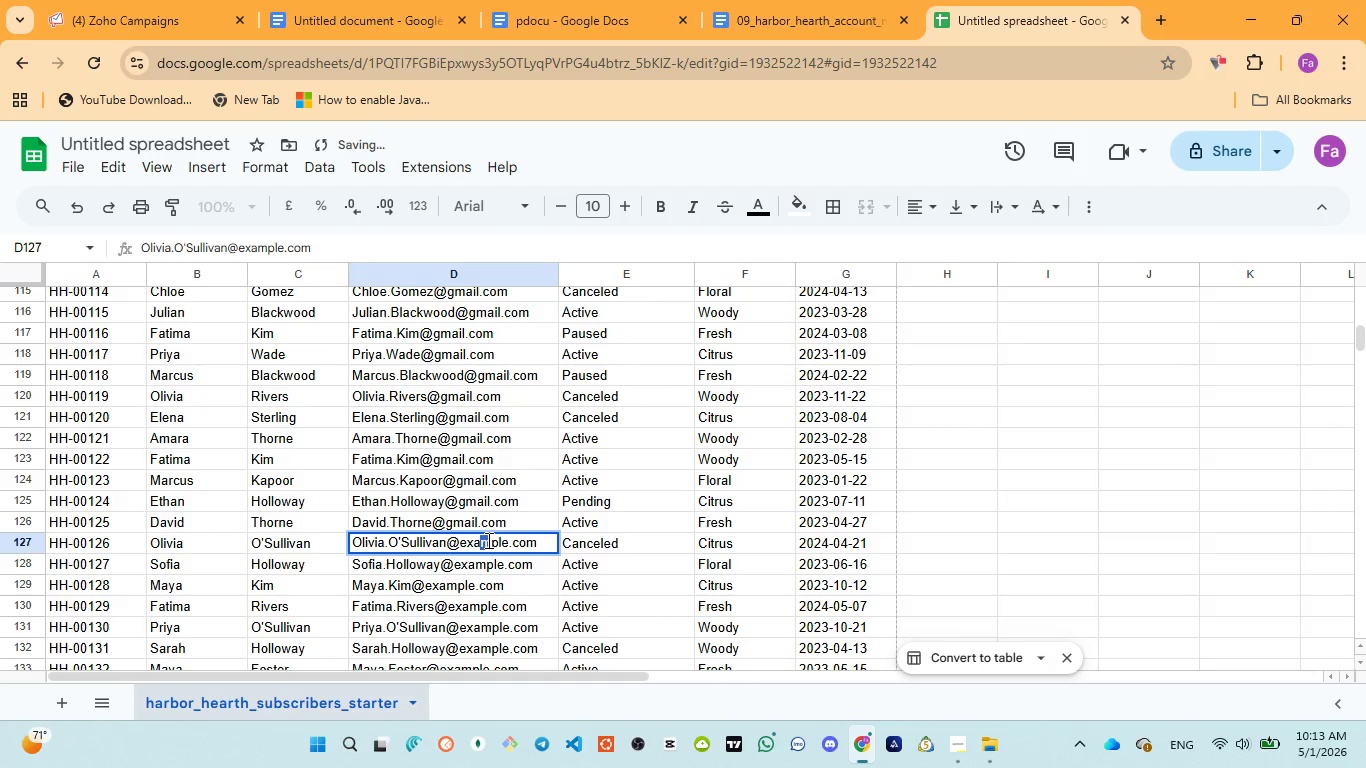 
hold_key(key=ControlLeft, duration=0.42)
 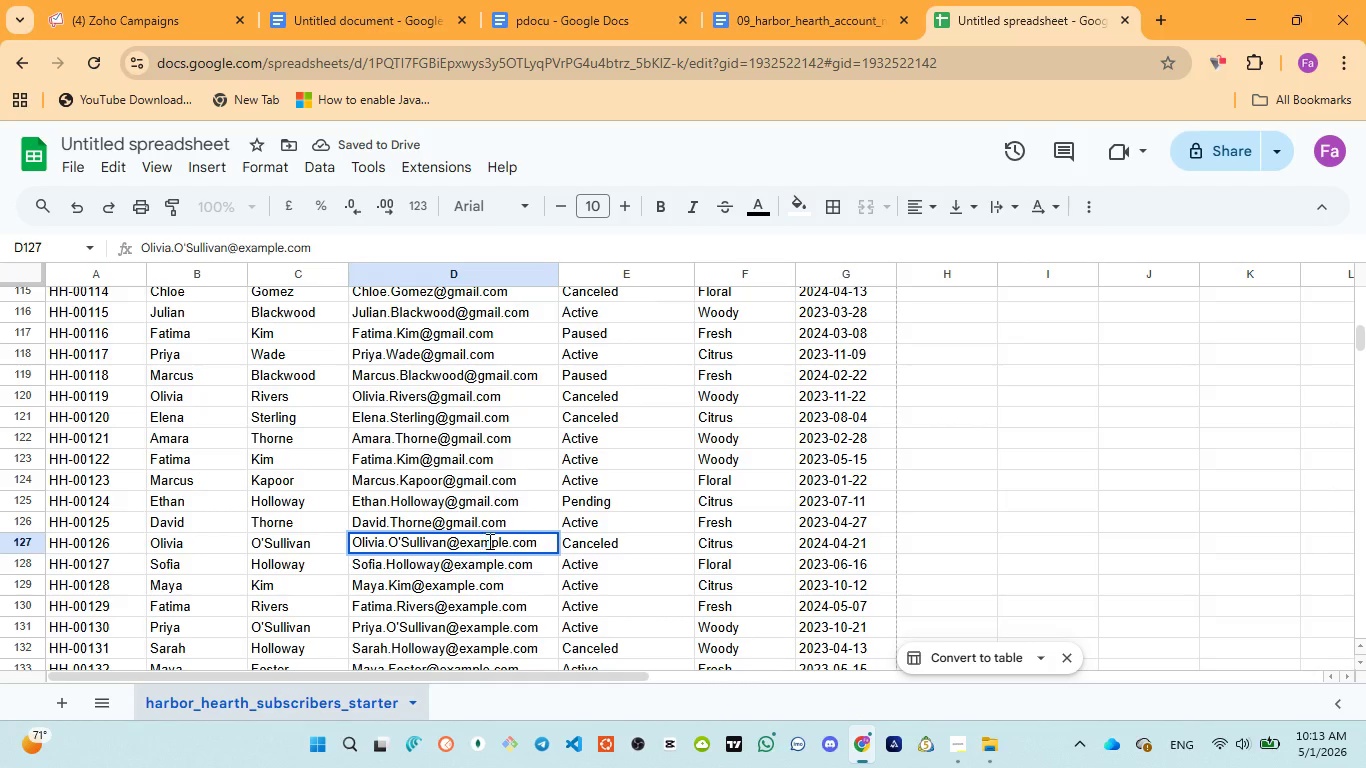 
double_click([488, 541])
 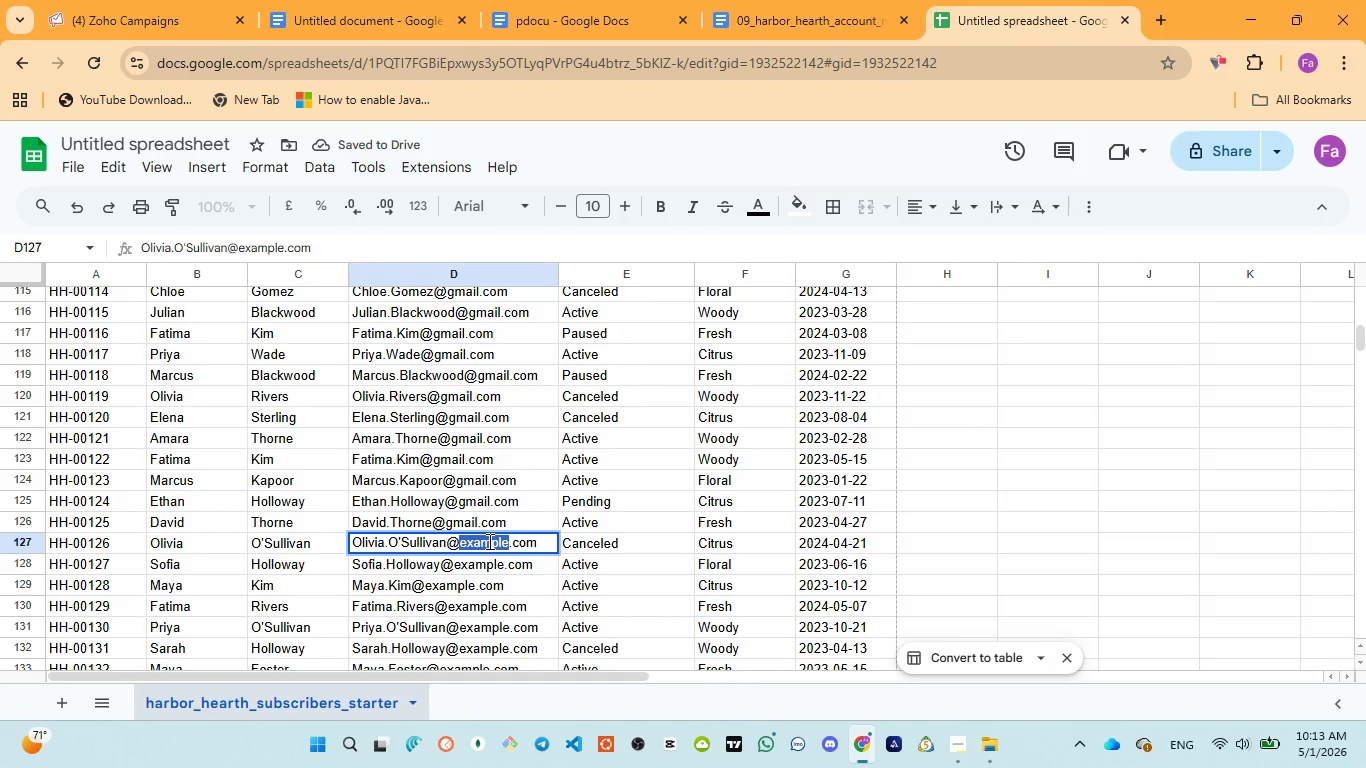 
key(Control+V)
 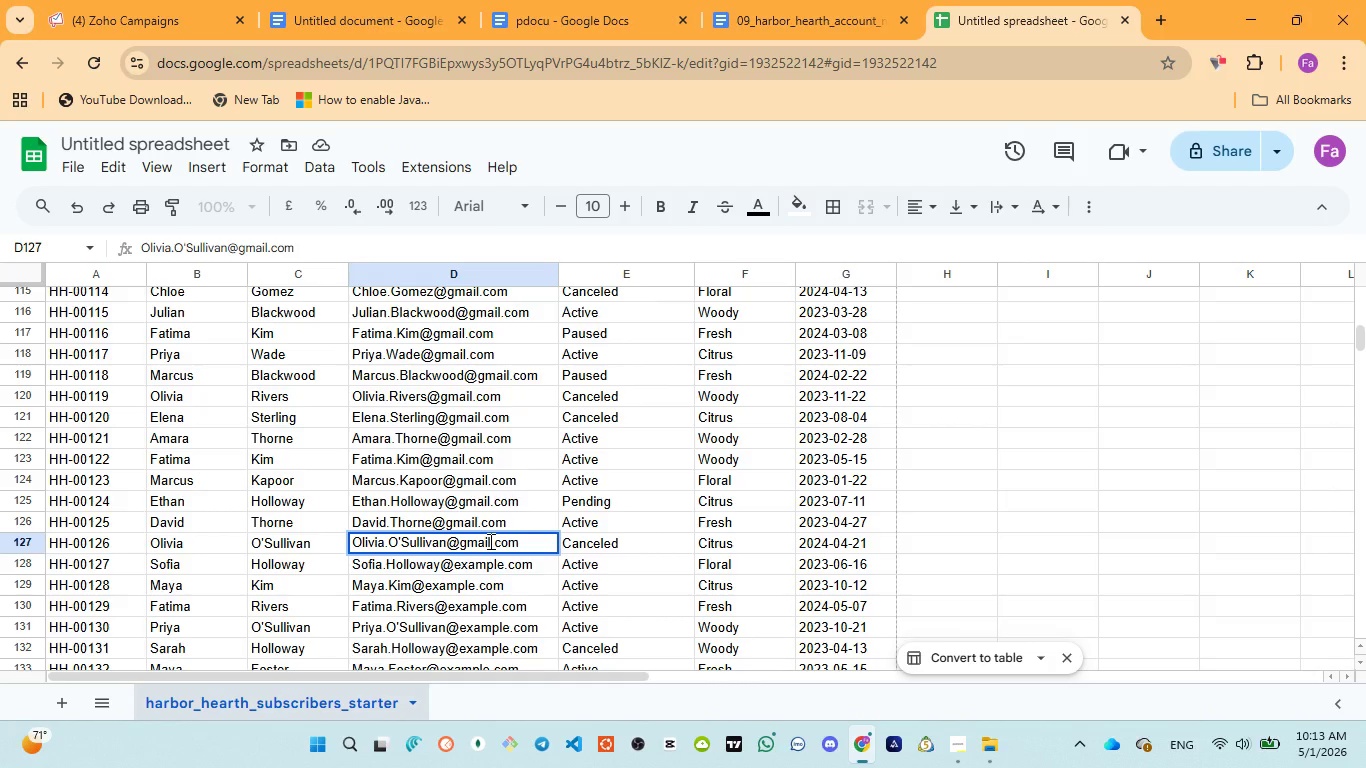 
wait(9.44)
 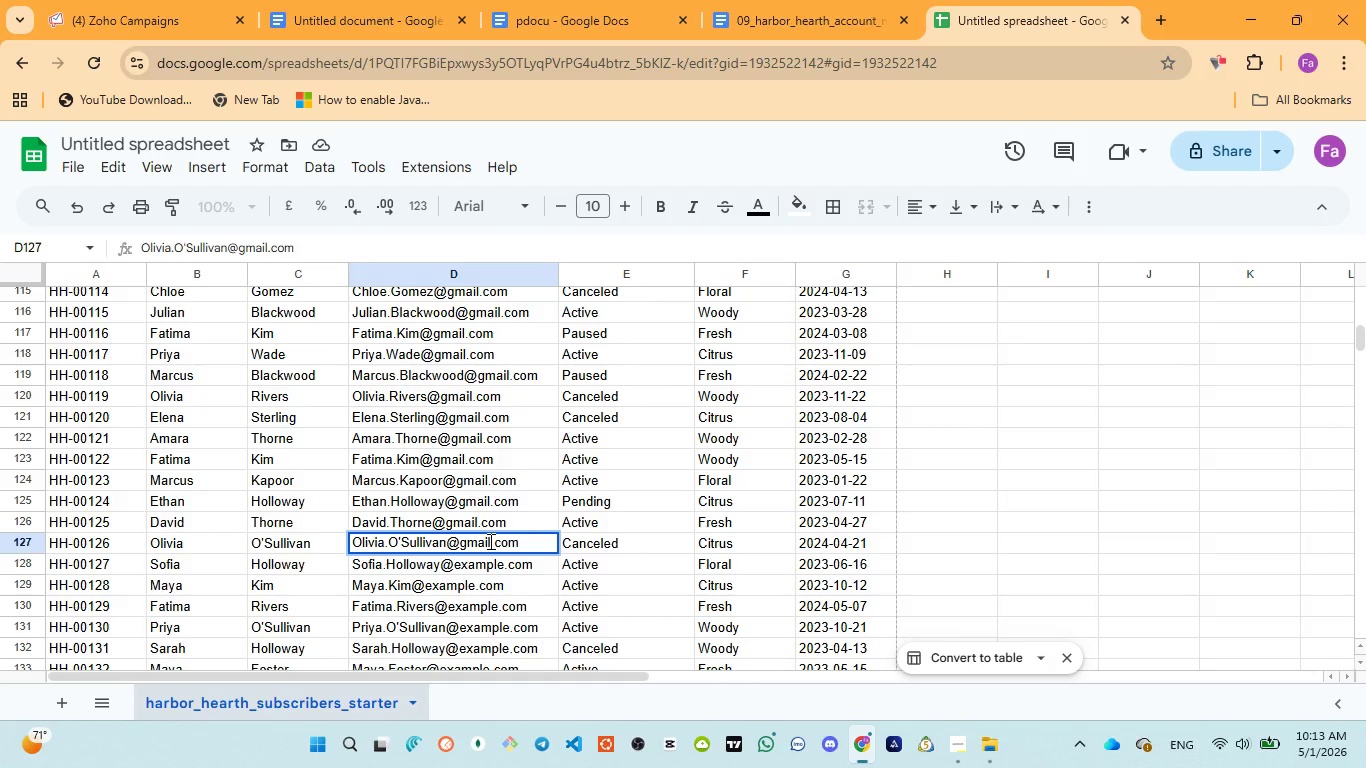 
left_click([493, 562])
 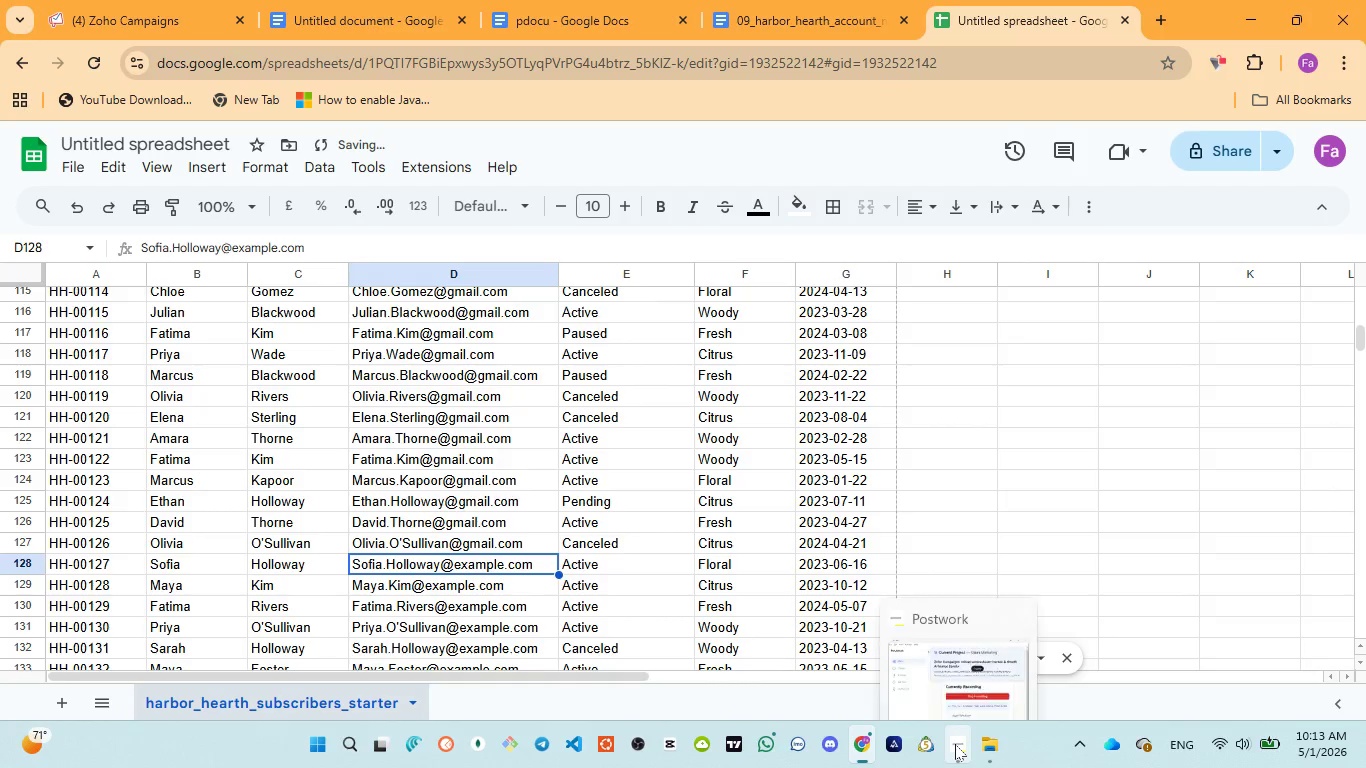 
left_click([952, 690])